 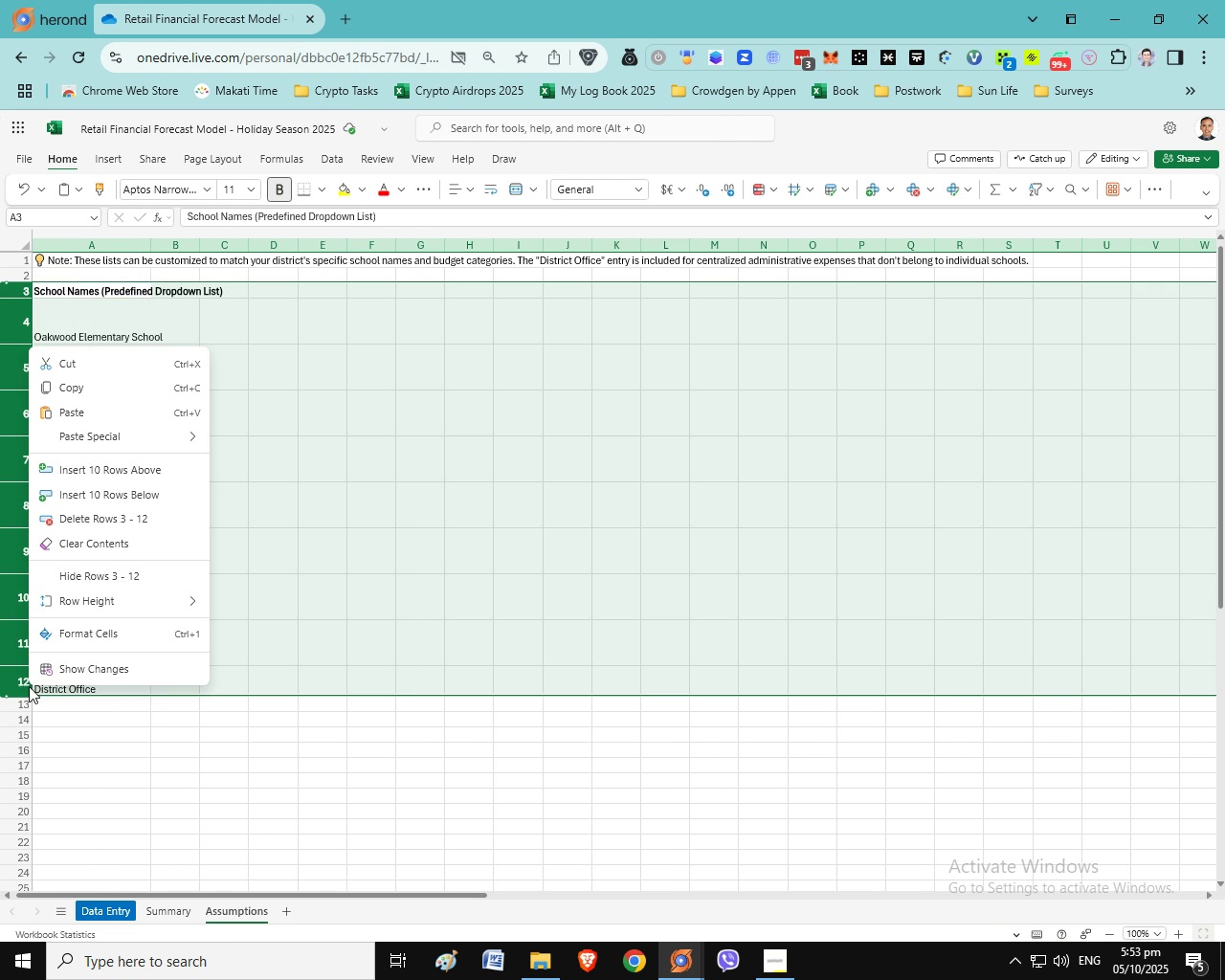 
left_click([124, 524])
 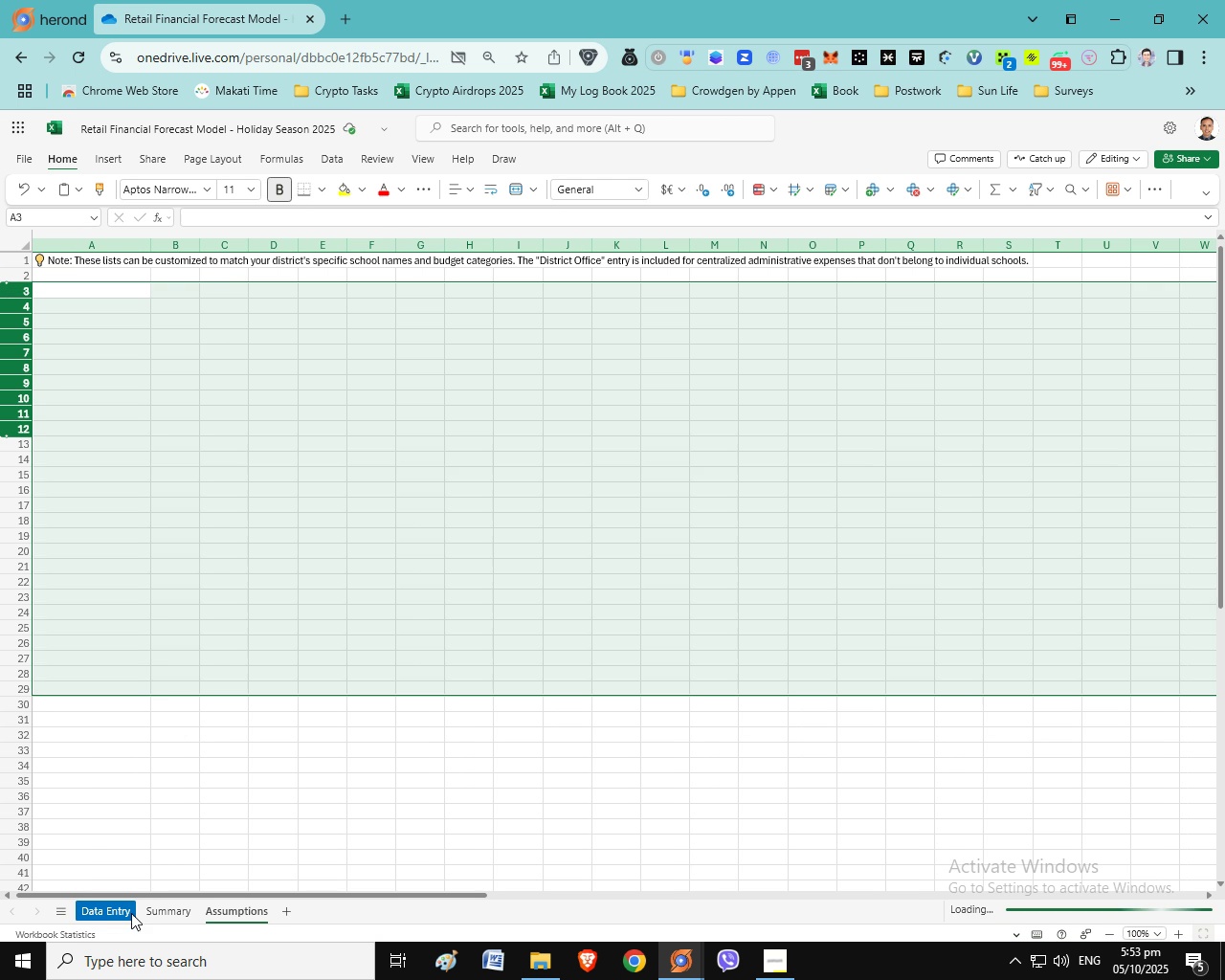 
left_click([128, 912])
 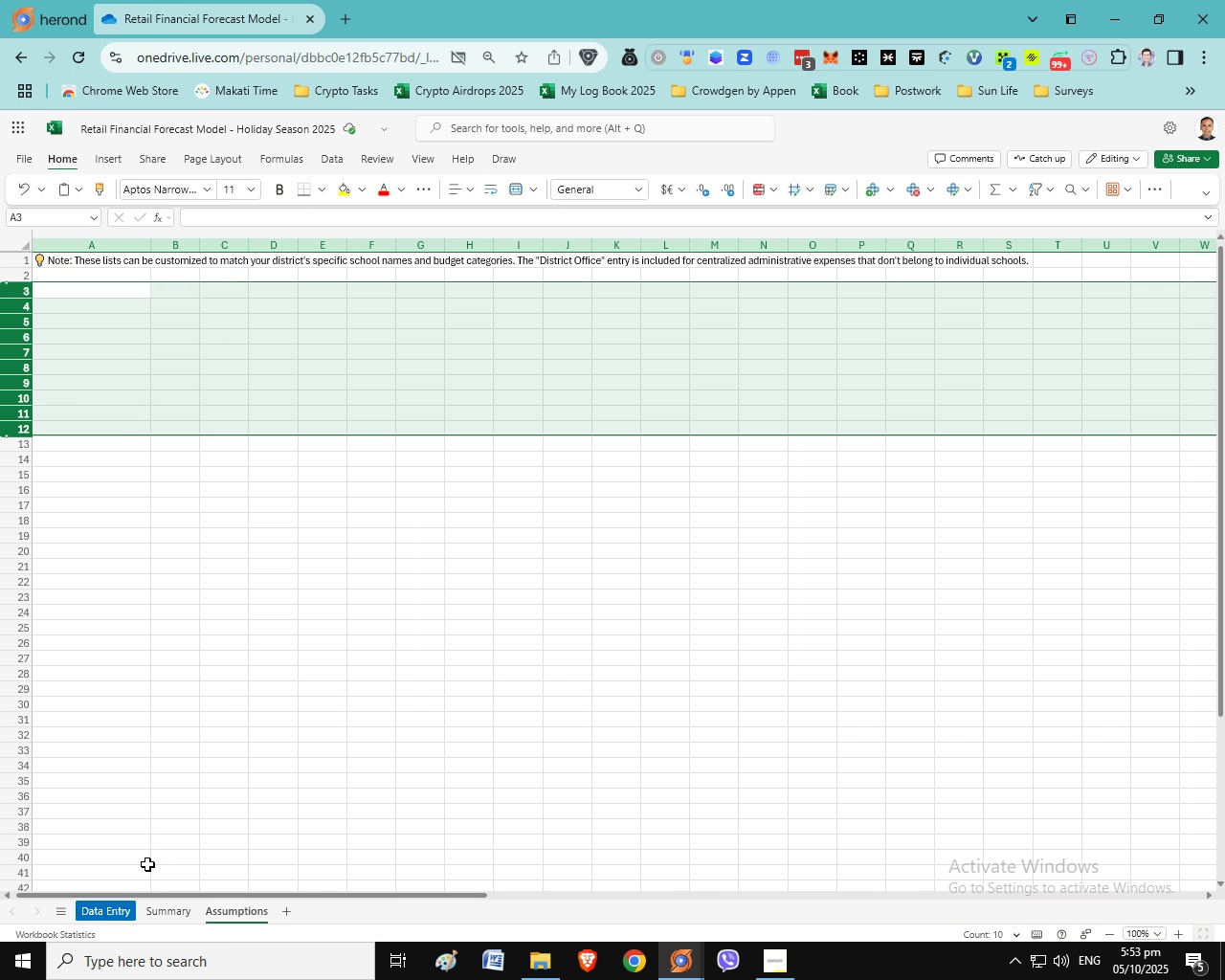 
wait(8.13)
 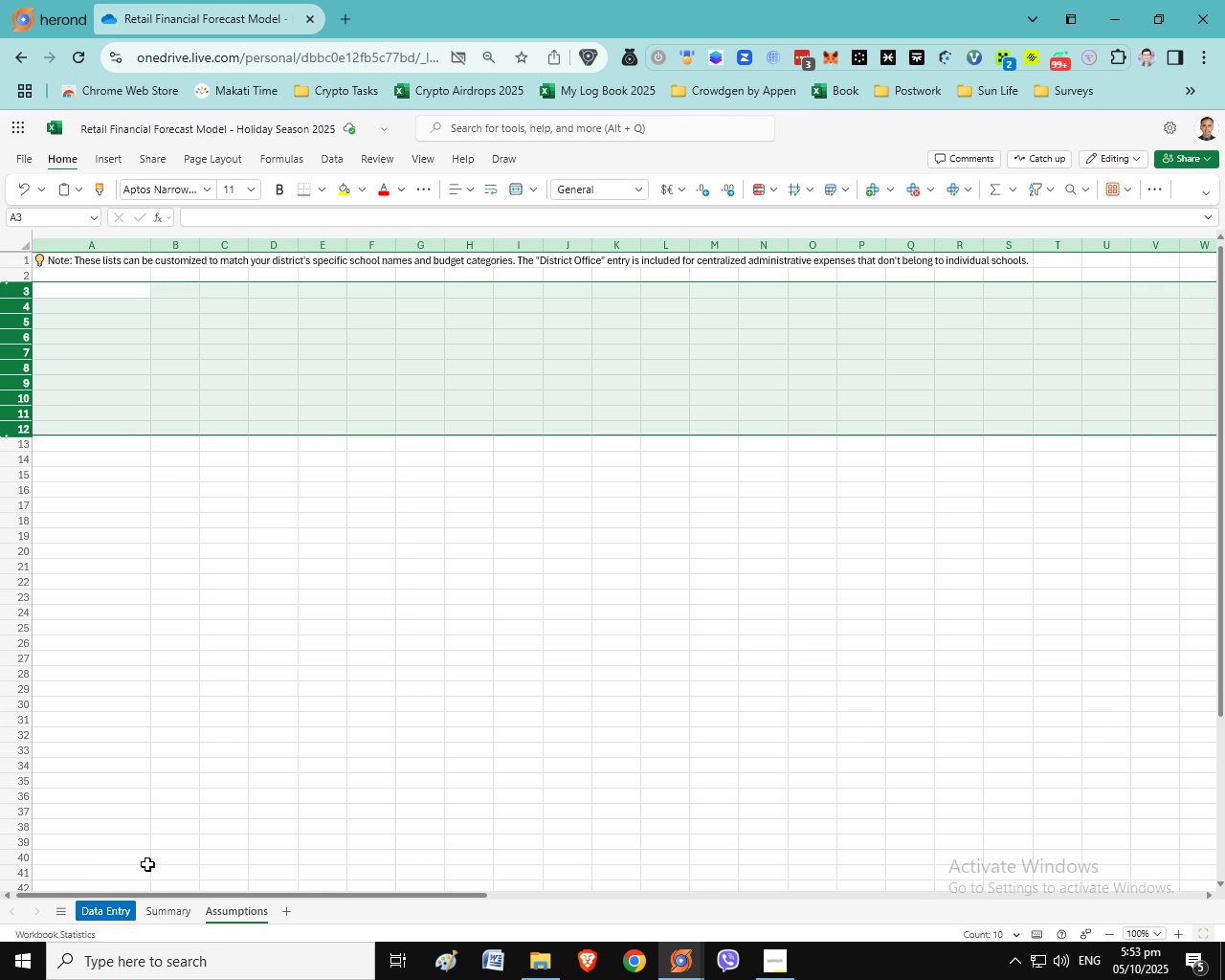 
left_click([1169, 32])
 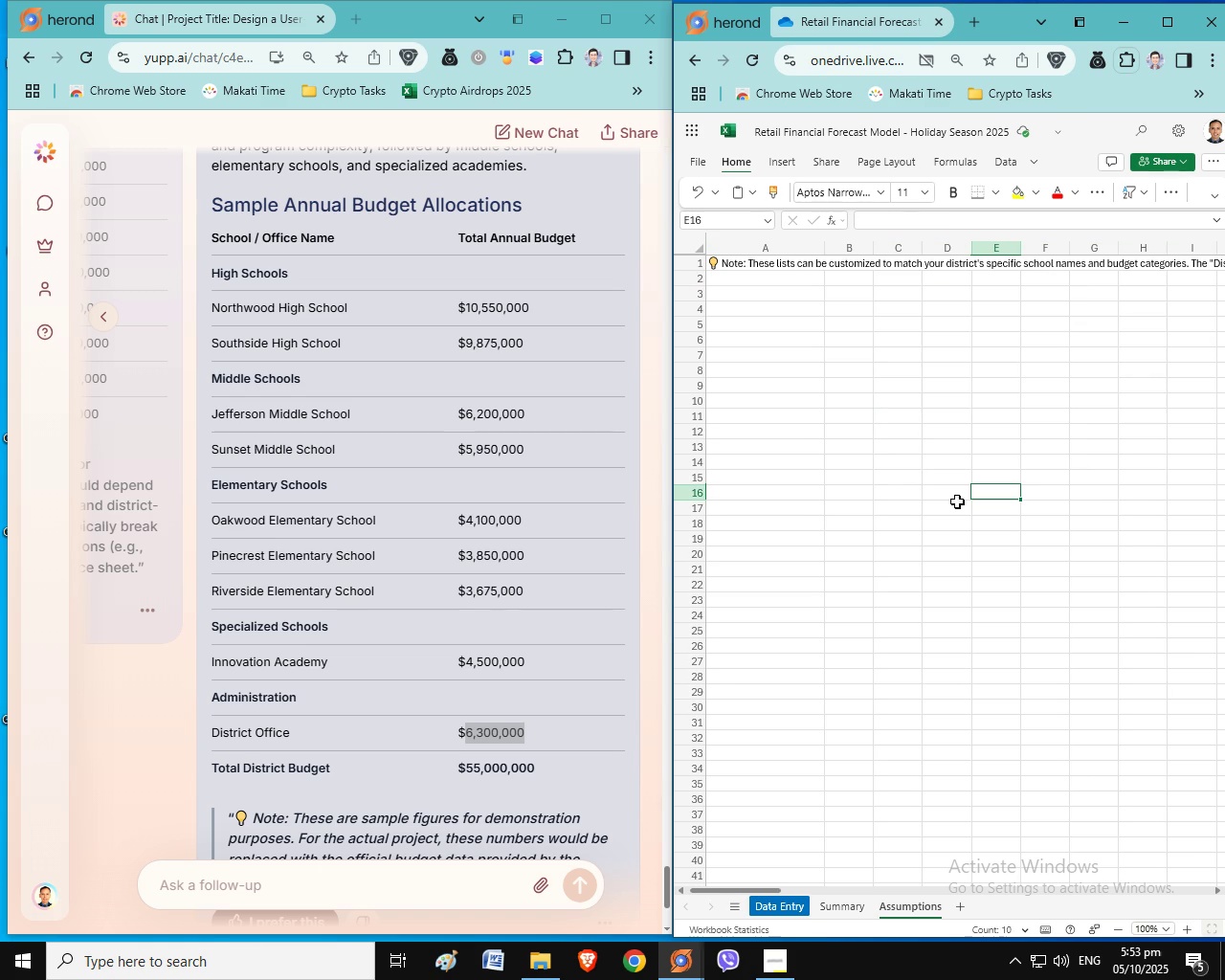 
left_click([1009, 498])
 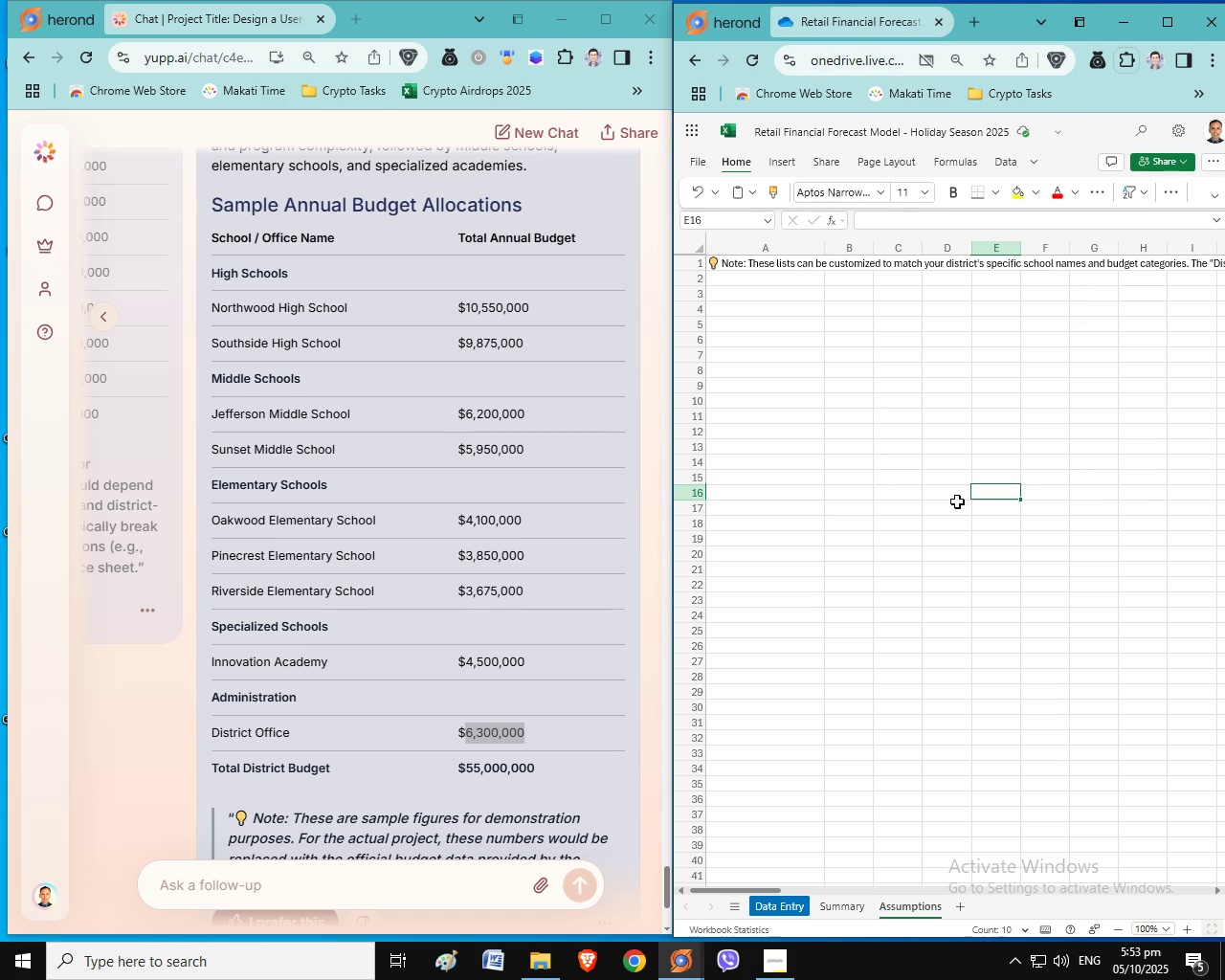 
scroll: coordinate [957, 501], scroll_direction: up, amount: 2.0
 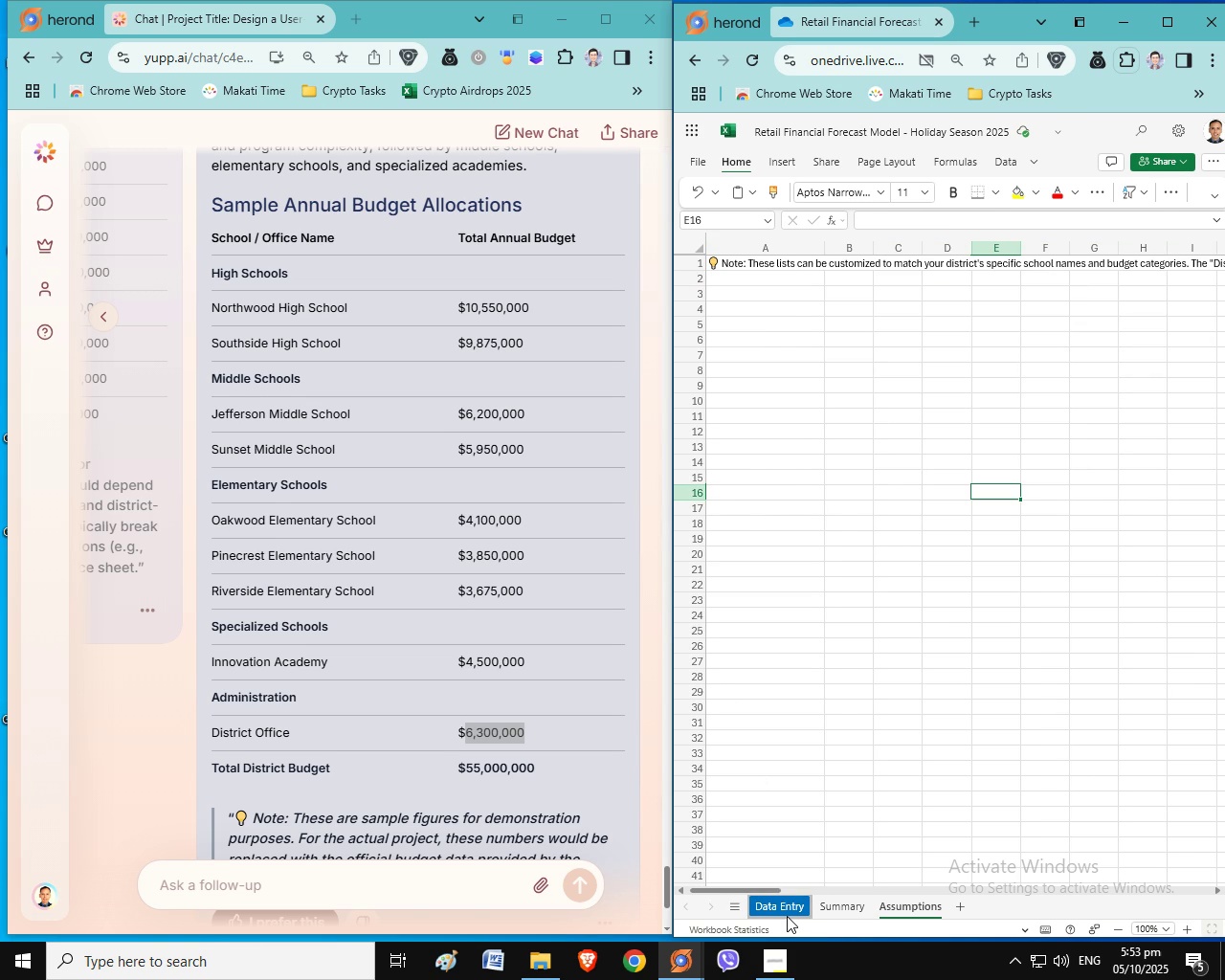 
left_click([787, 916])